 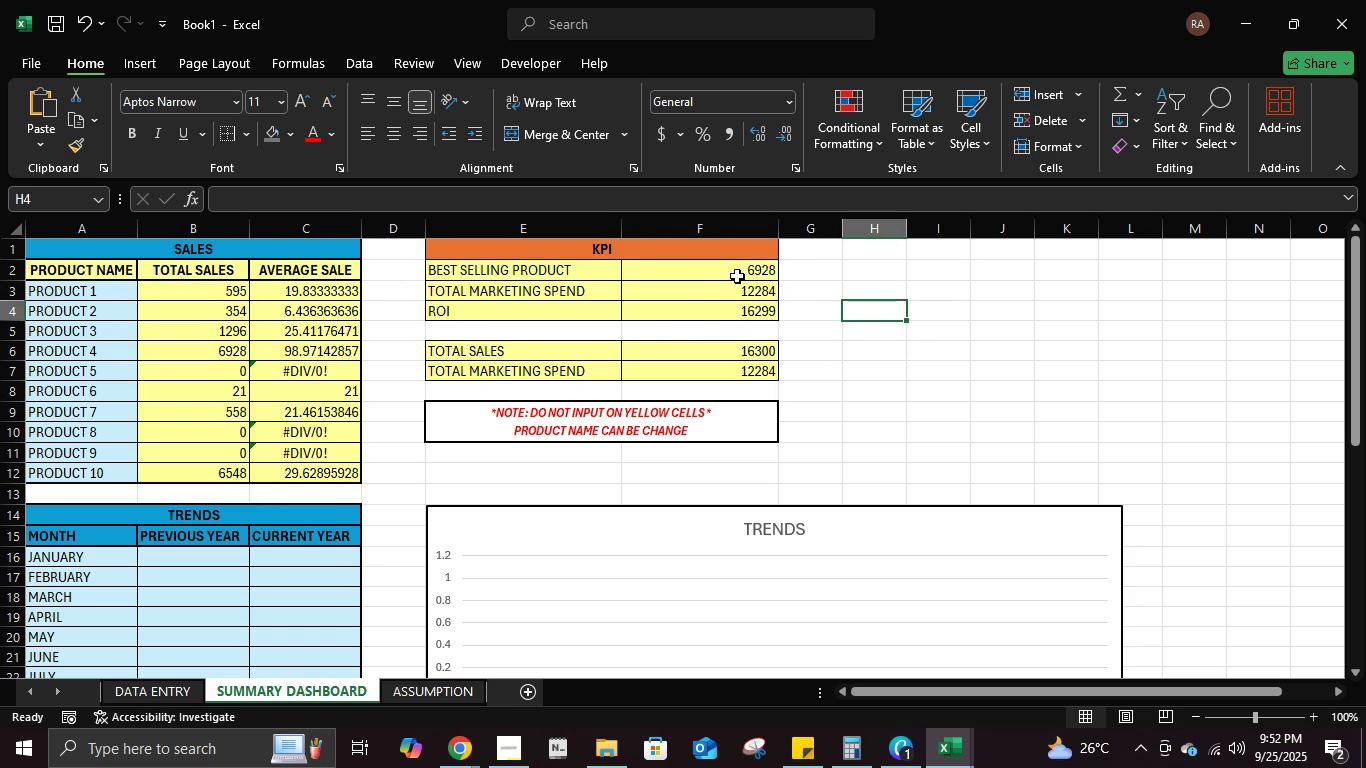 
left_click([727, 265])
 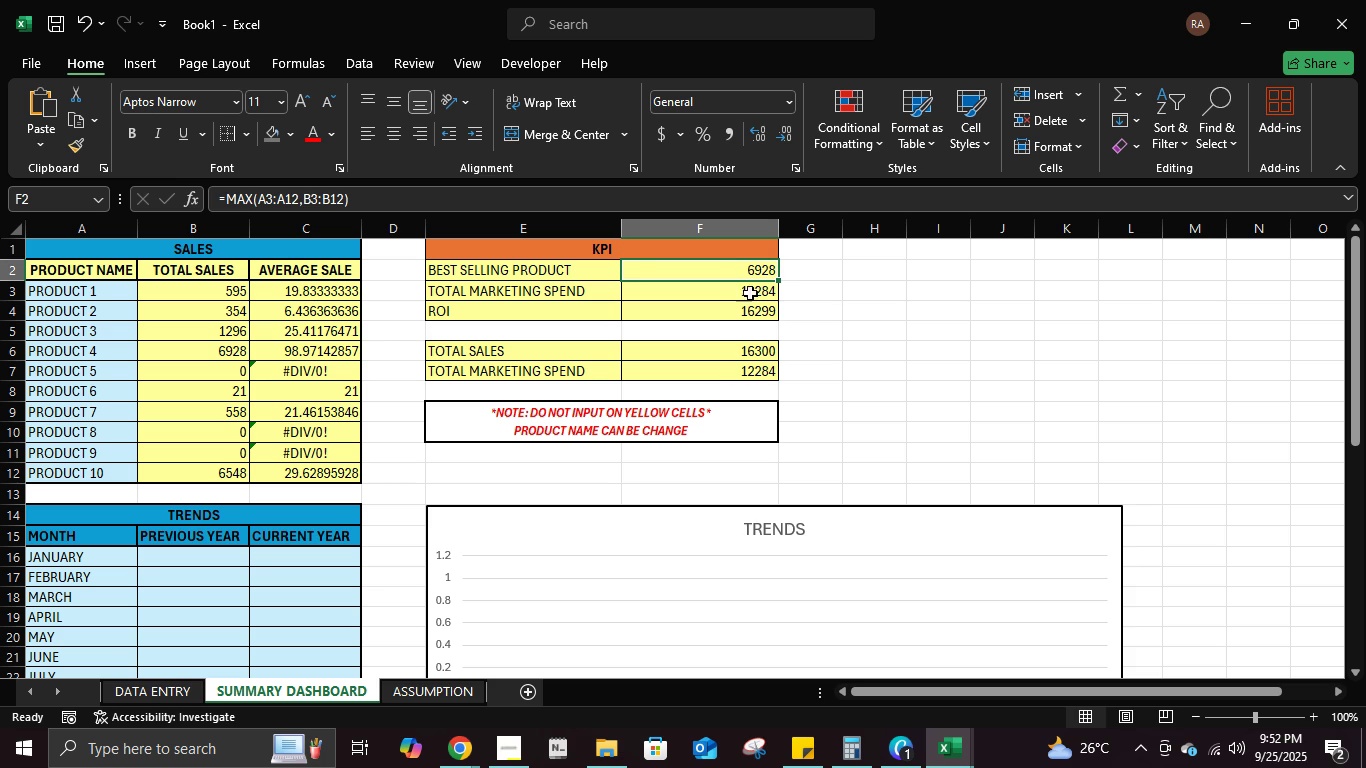 
left_click([741, 274])
 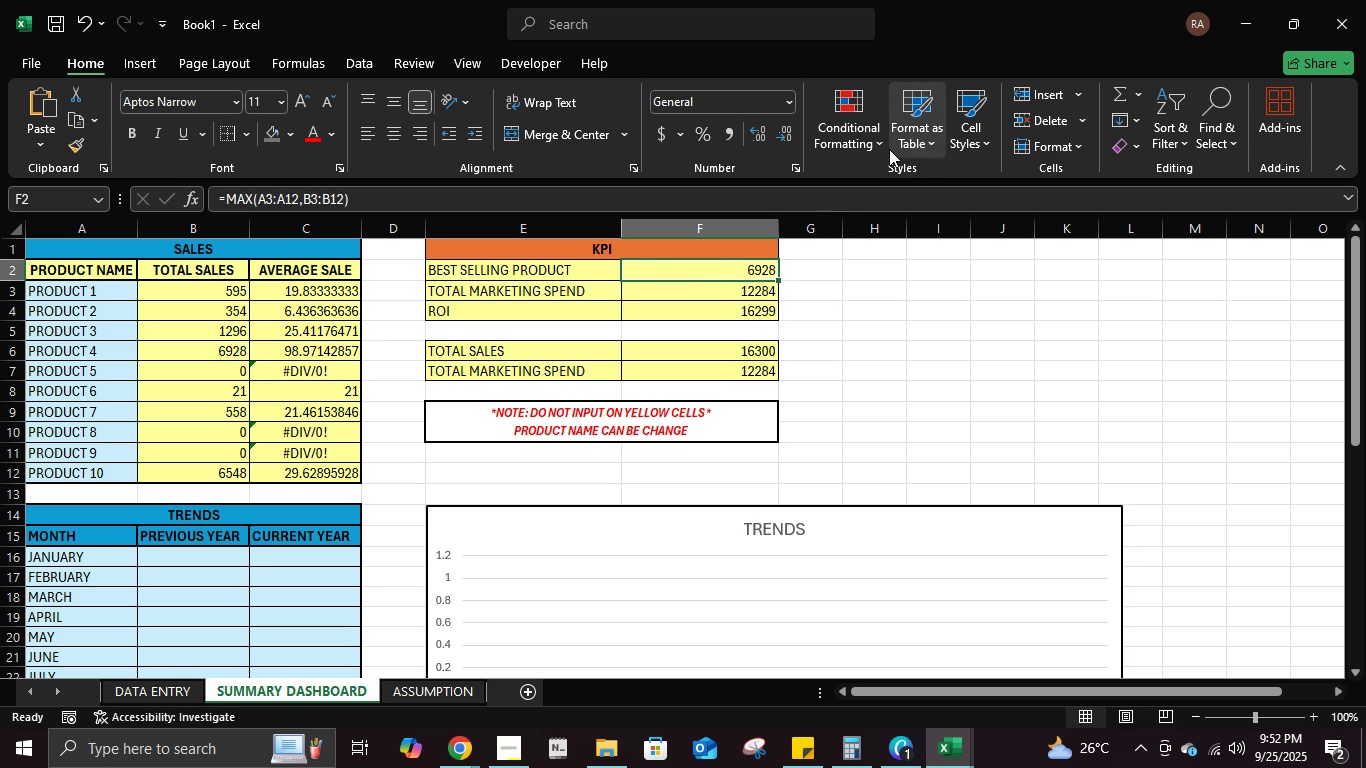 
left_click([877, 143])
 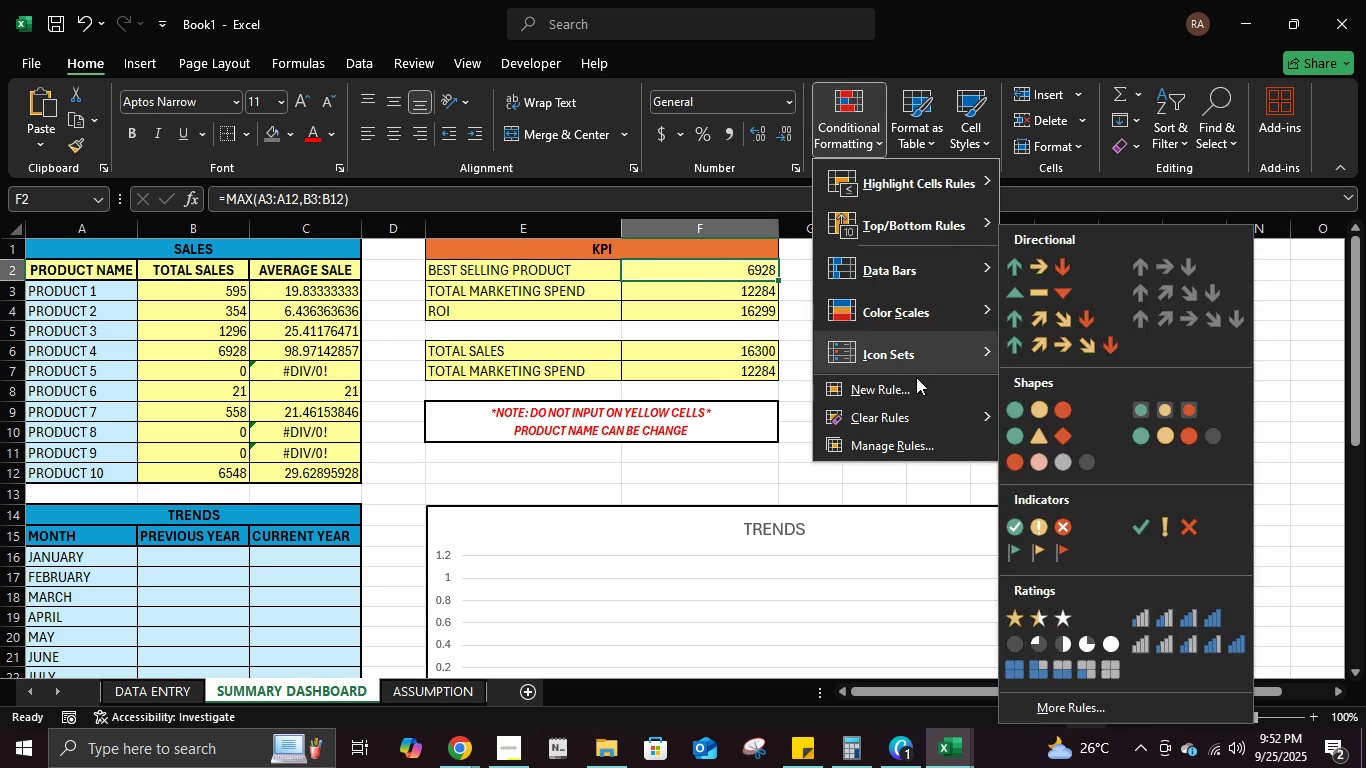 
left_click([920, 389])
 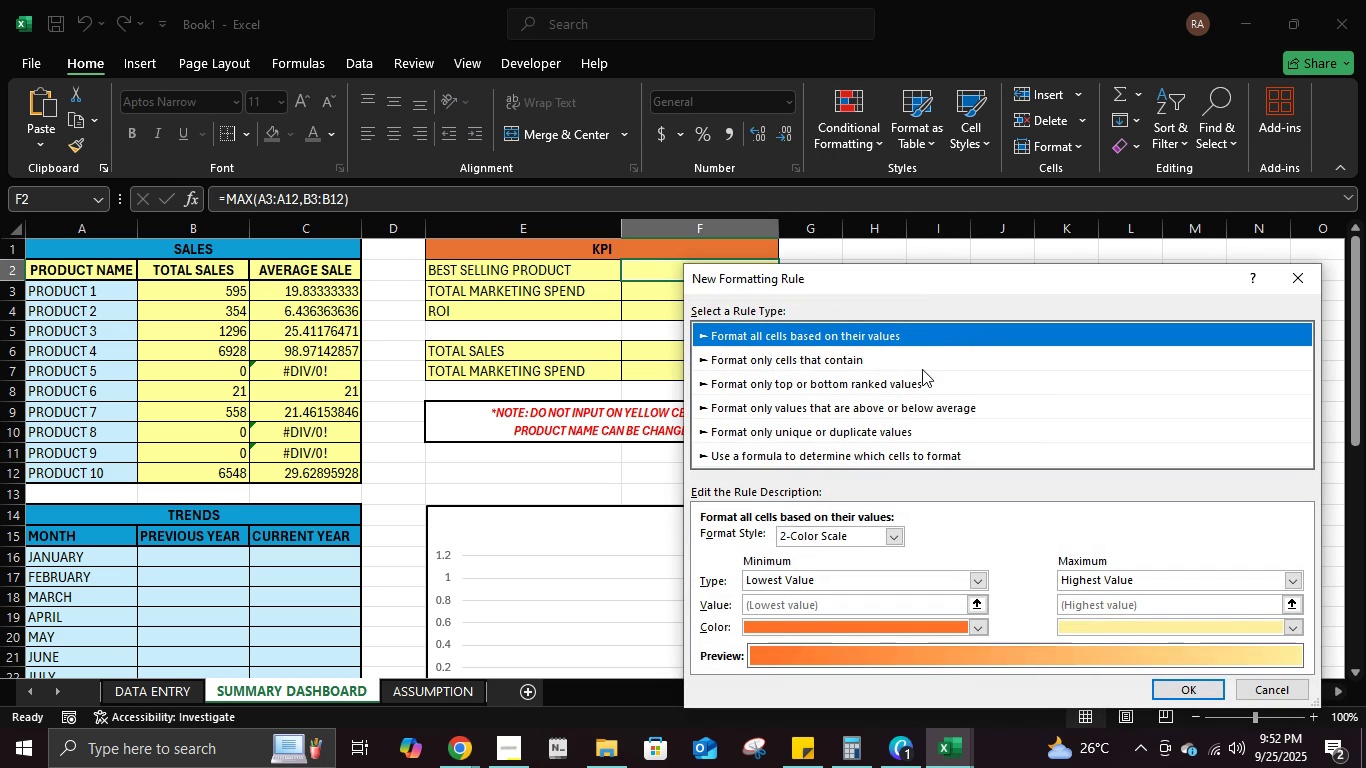 
left_click([922, 369])
 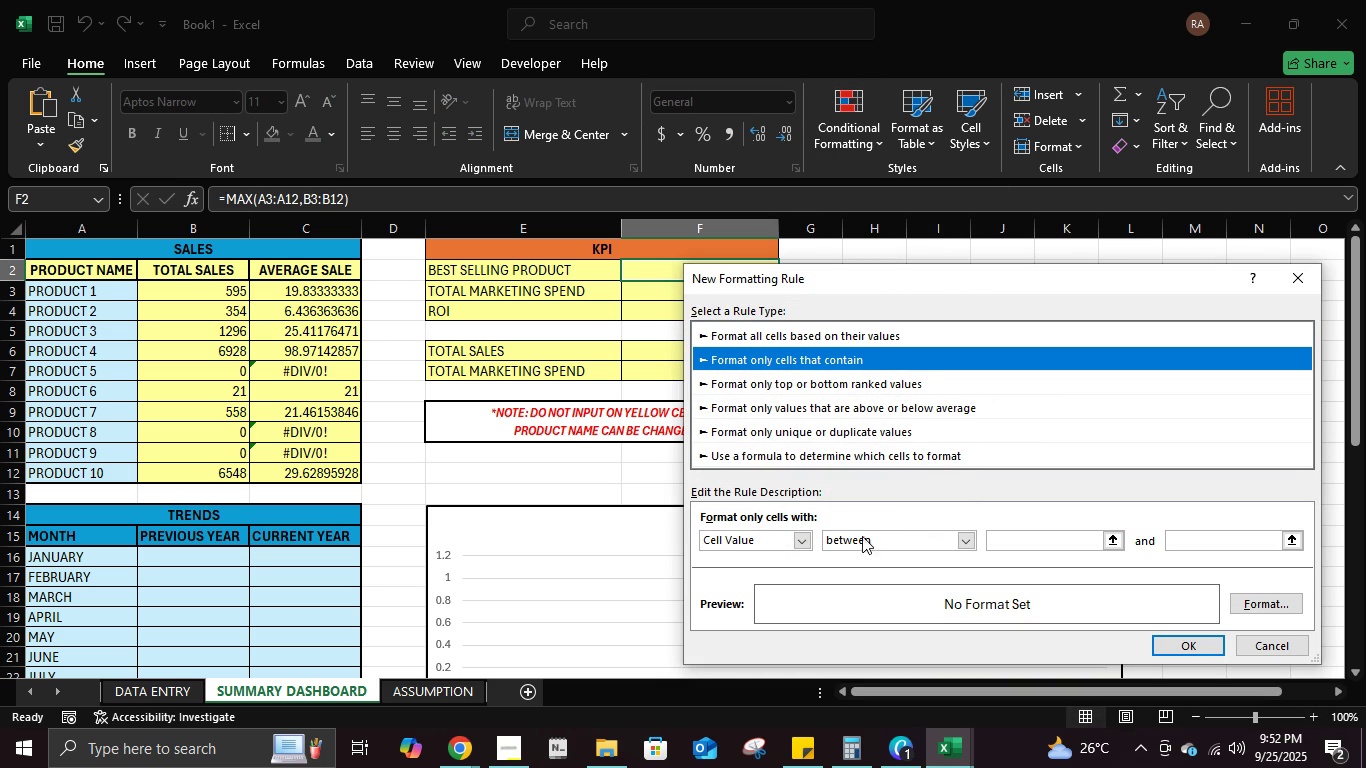 
left_click([800, 537])
 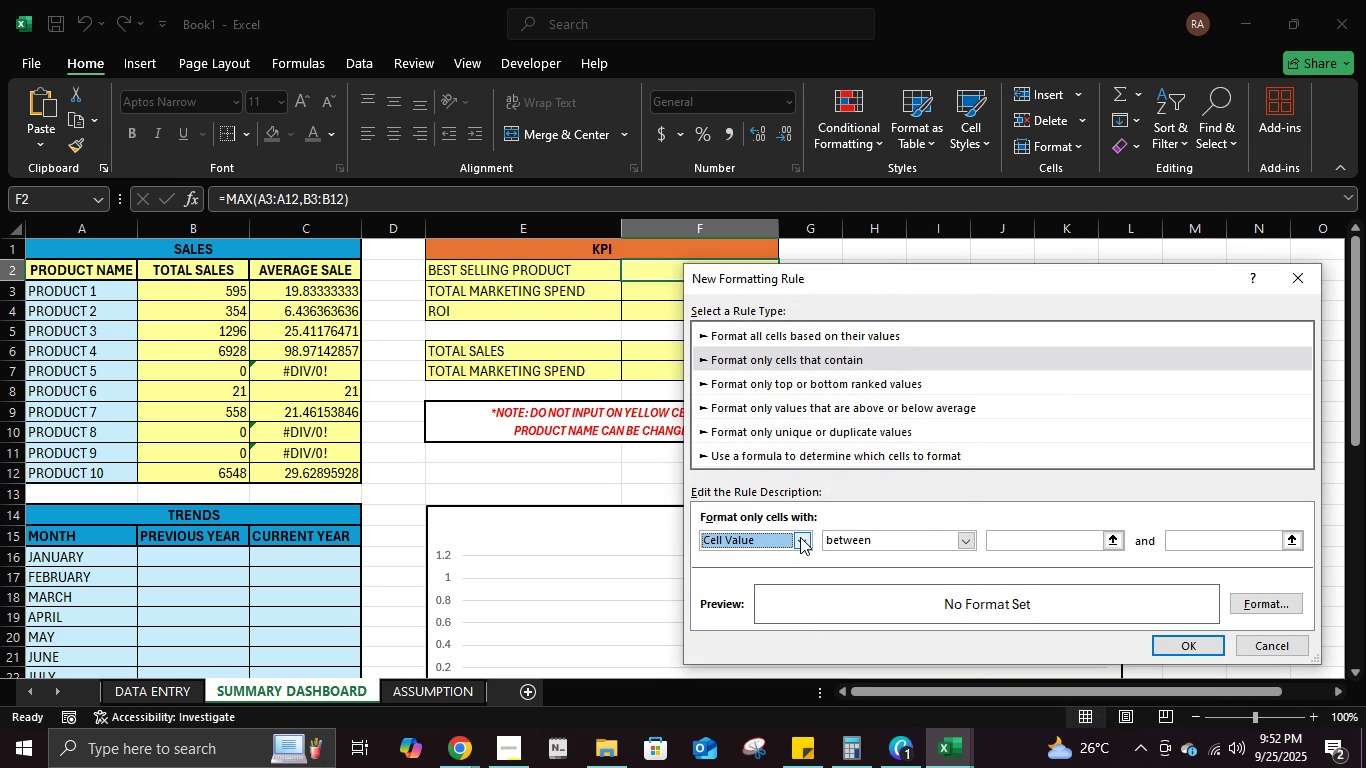 
left_click([800, 537])
 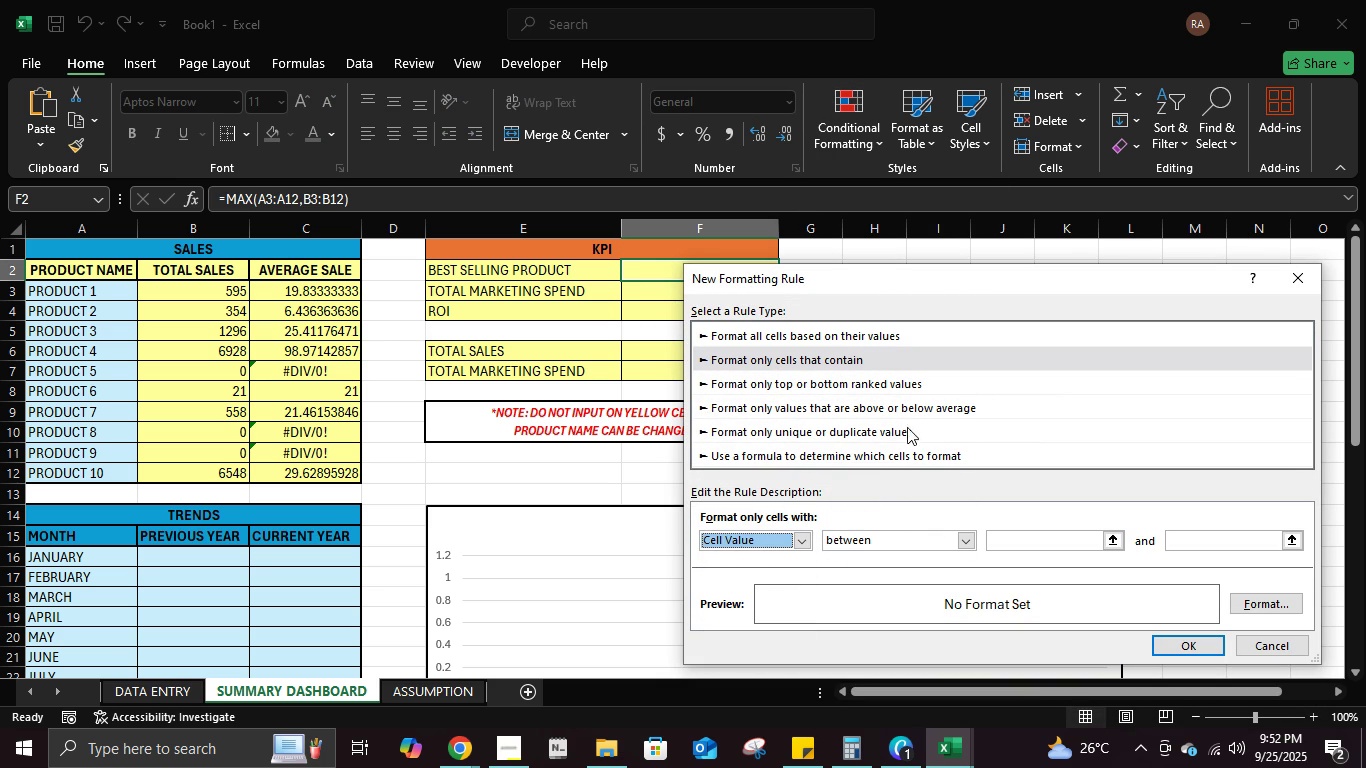 
left_click([909, 388])
 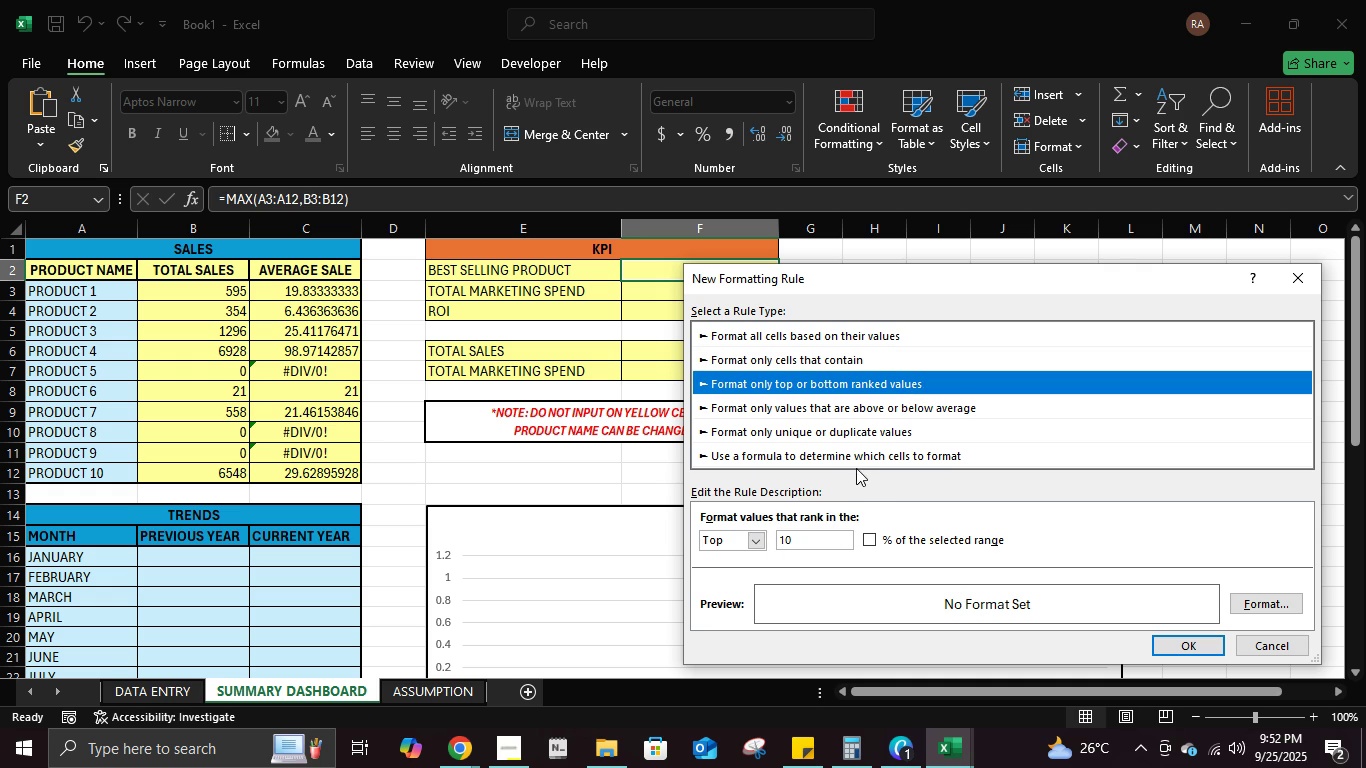 
double_click([857, 461])
 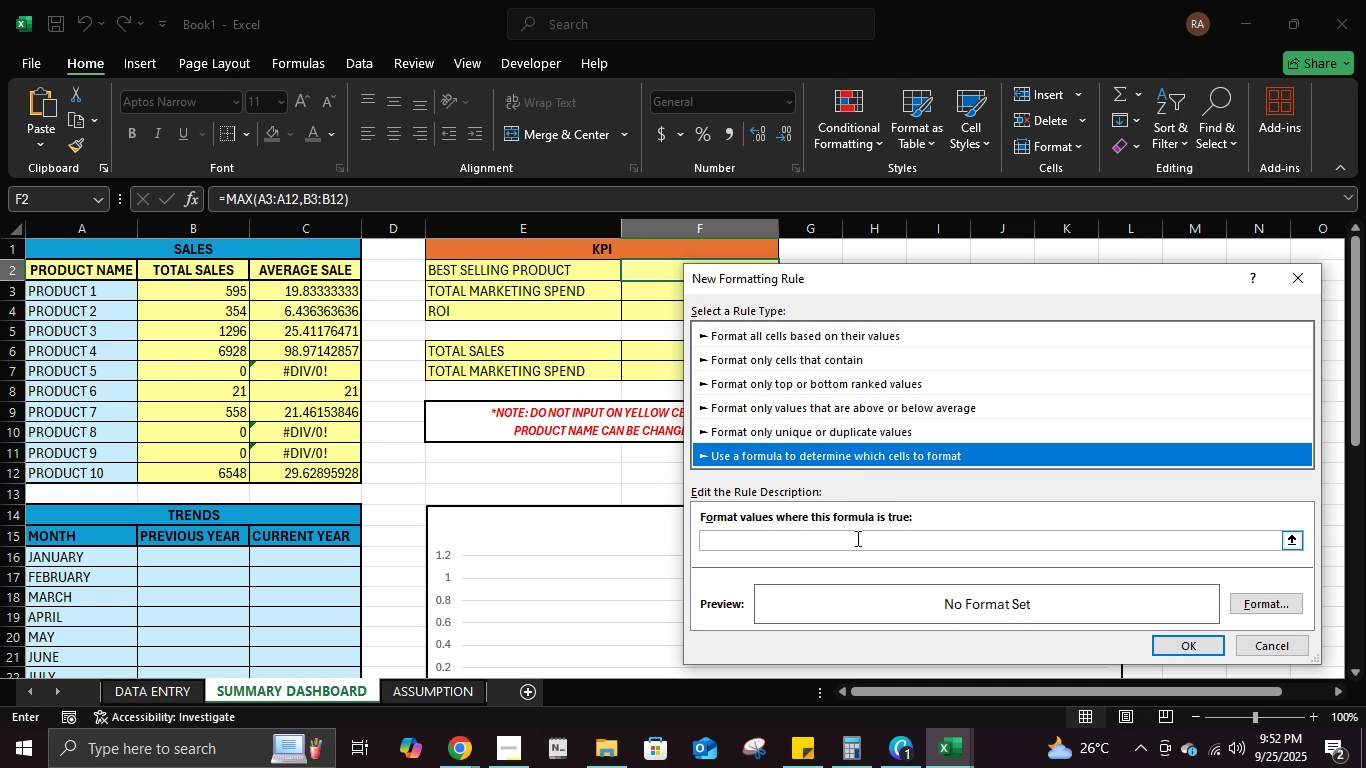 
left_click([856, 538])
 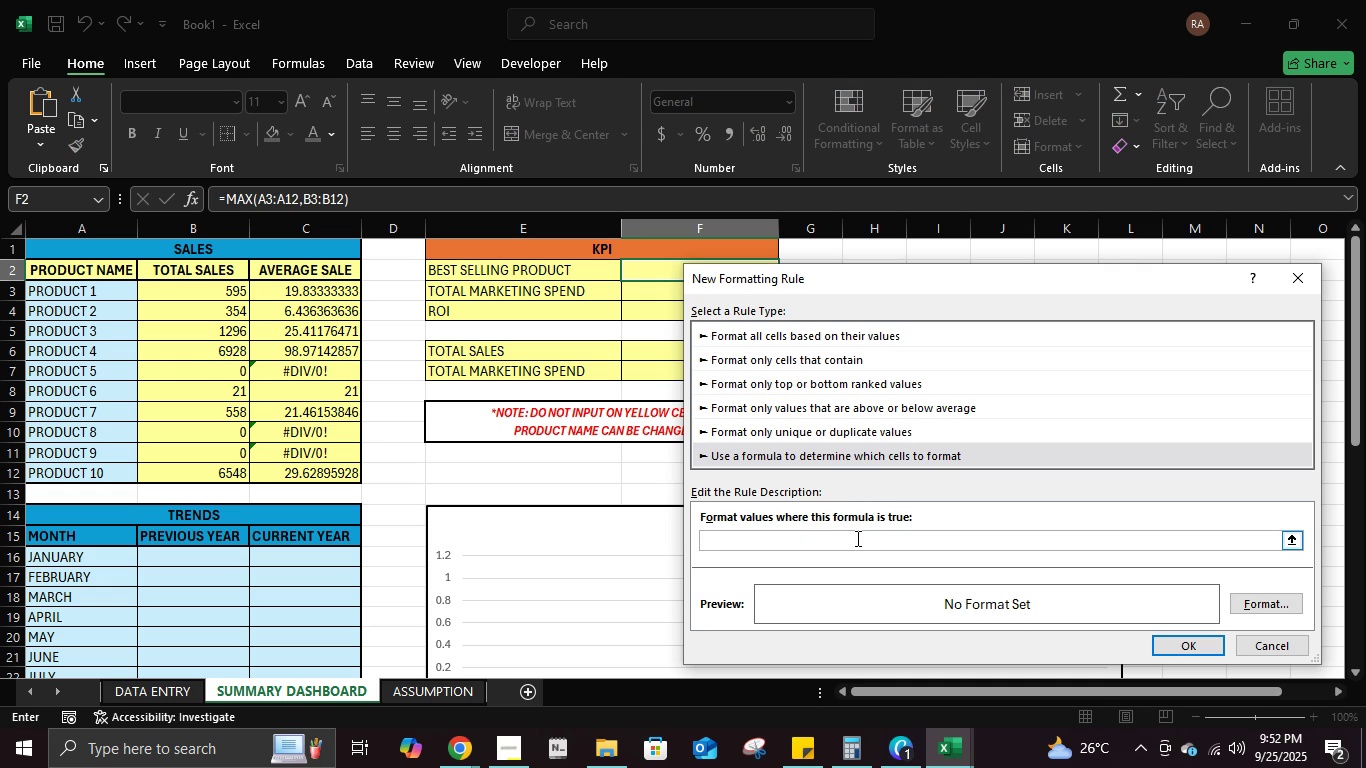 
type(-)
key(Backspace)
type(=max)